 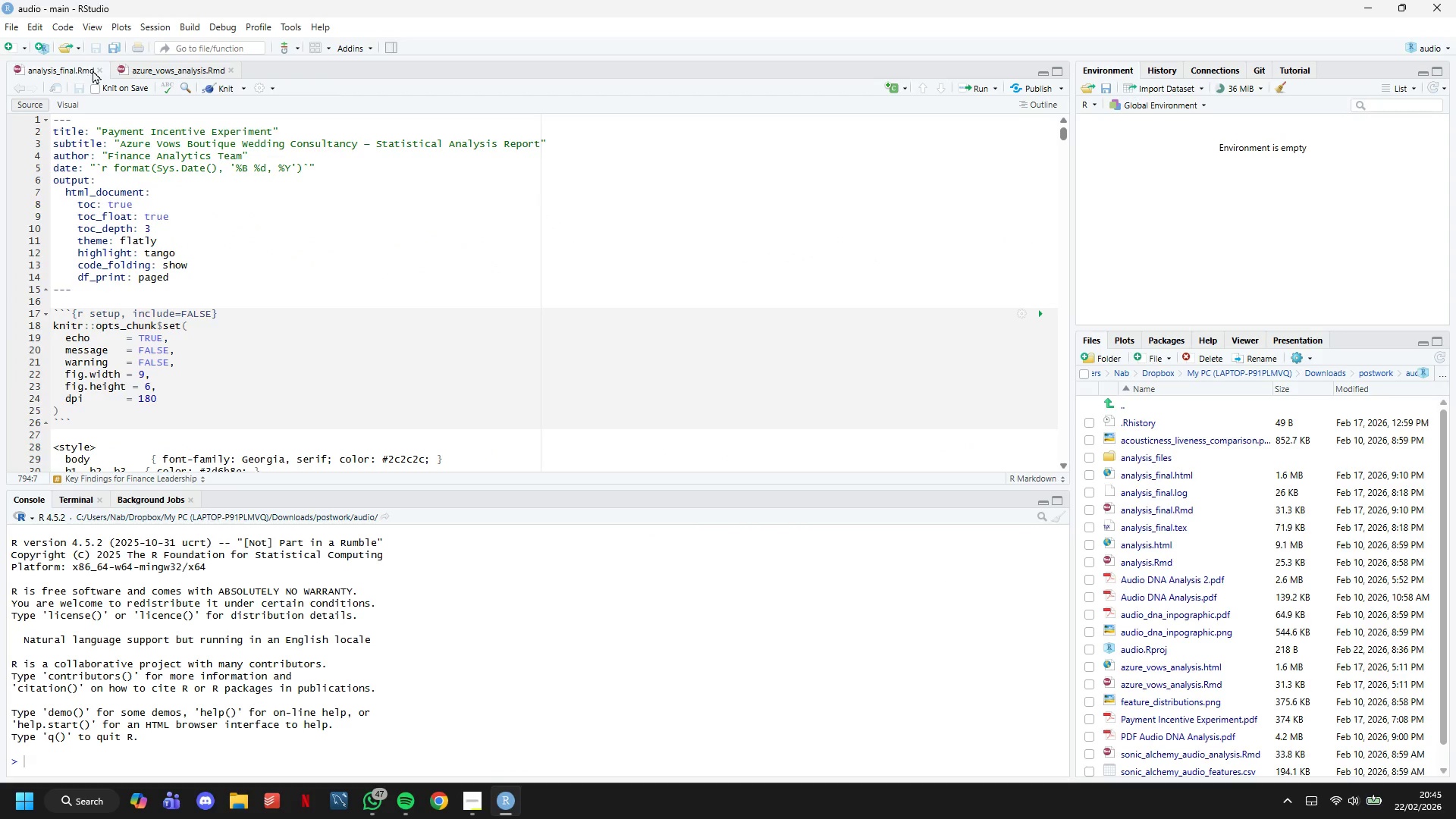 
left_click([96, 70])
 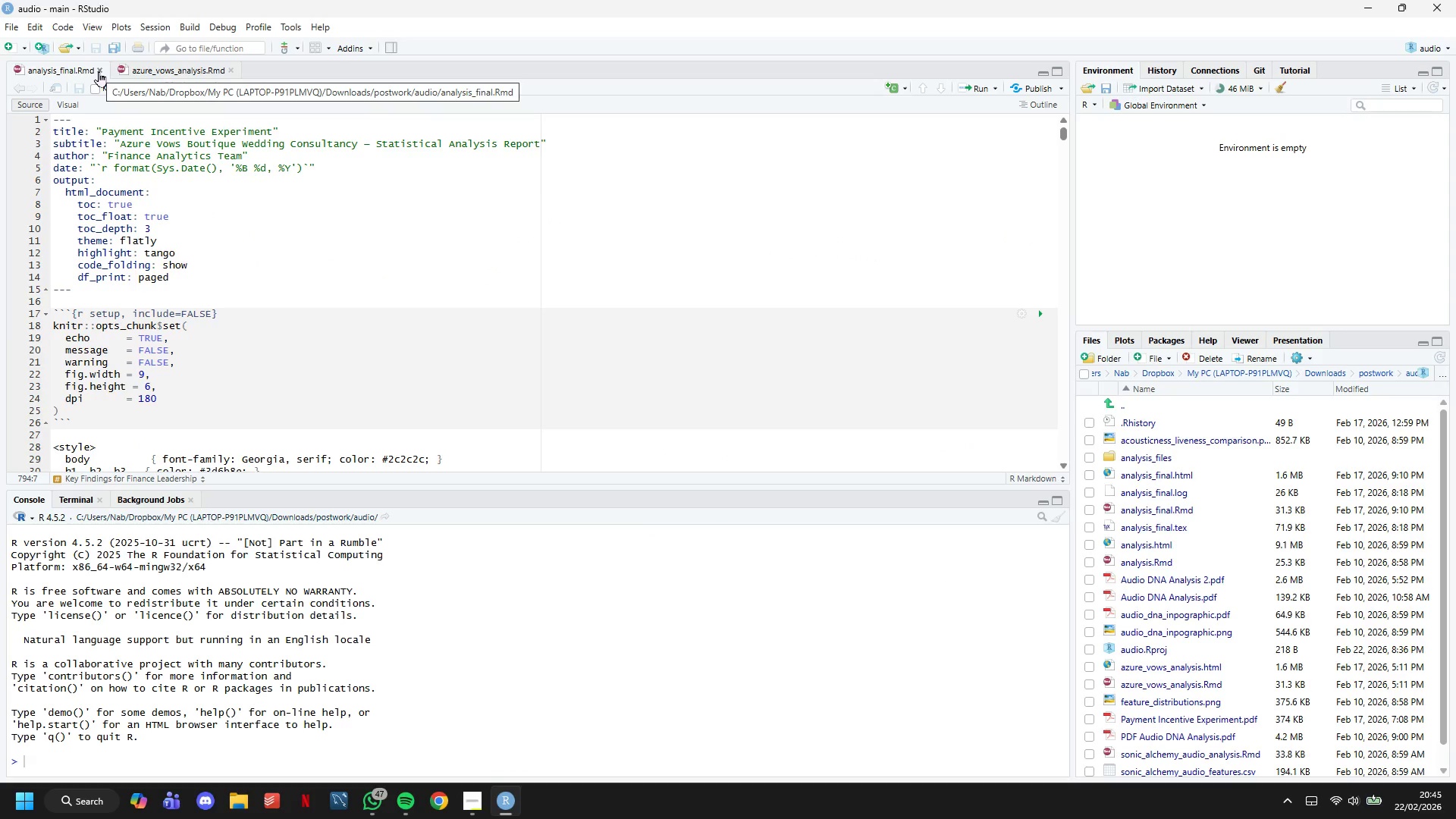 
left_click([99, 71])
 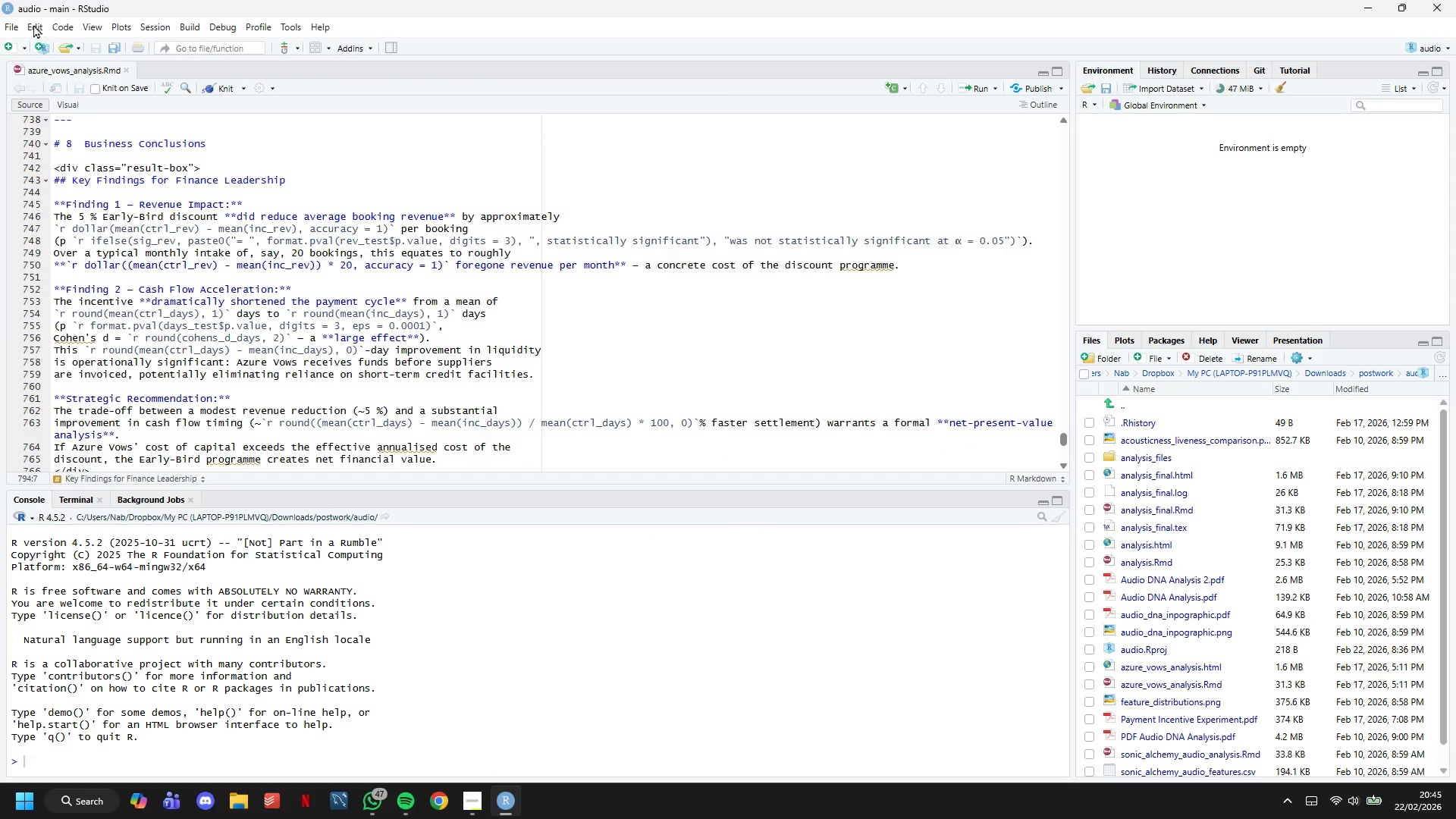 
left_click([12, 24])
 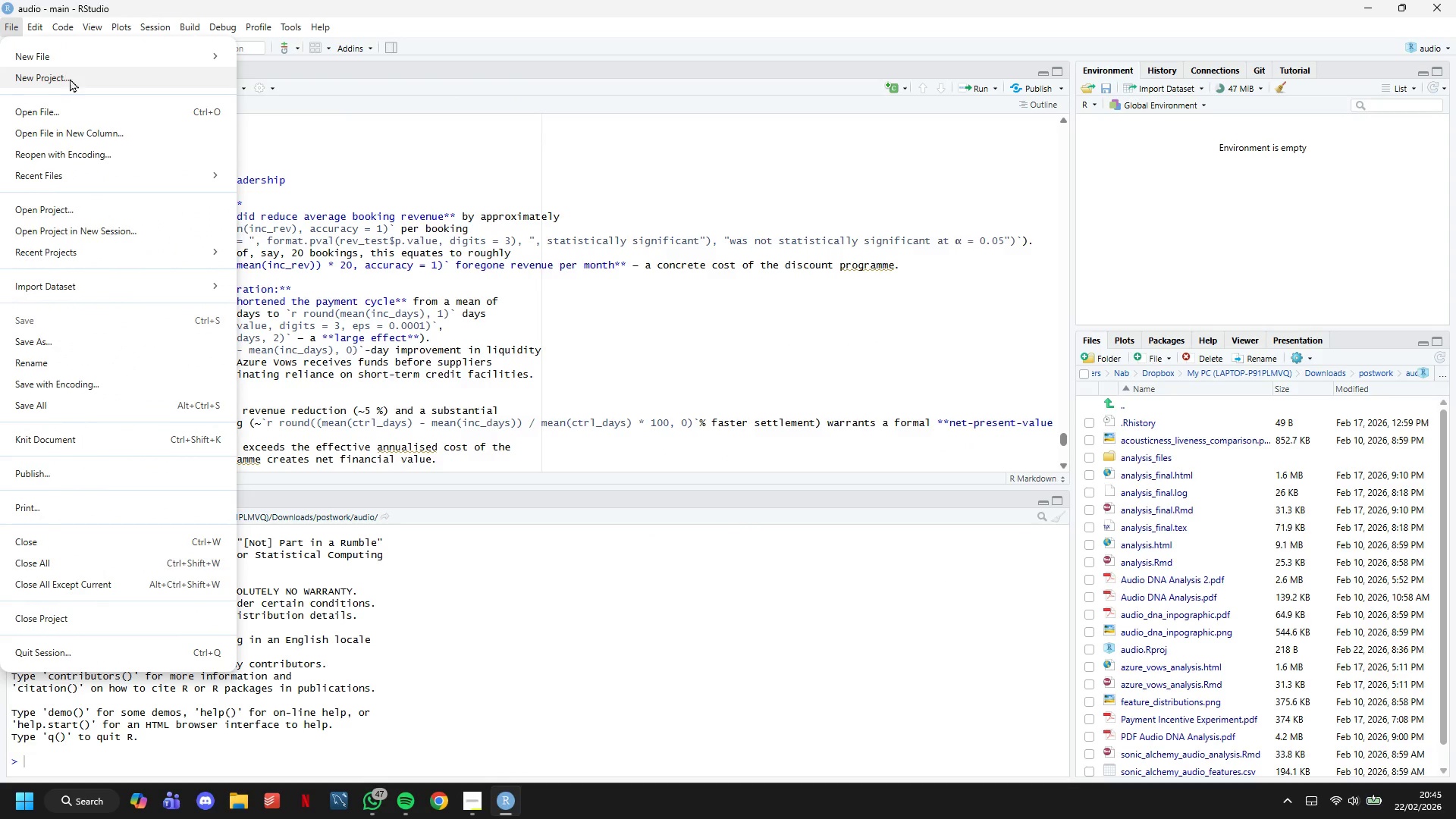 
left_click([73, 83])
 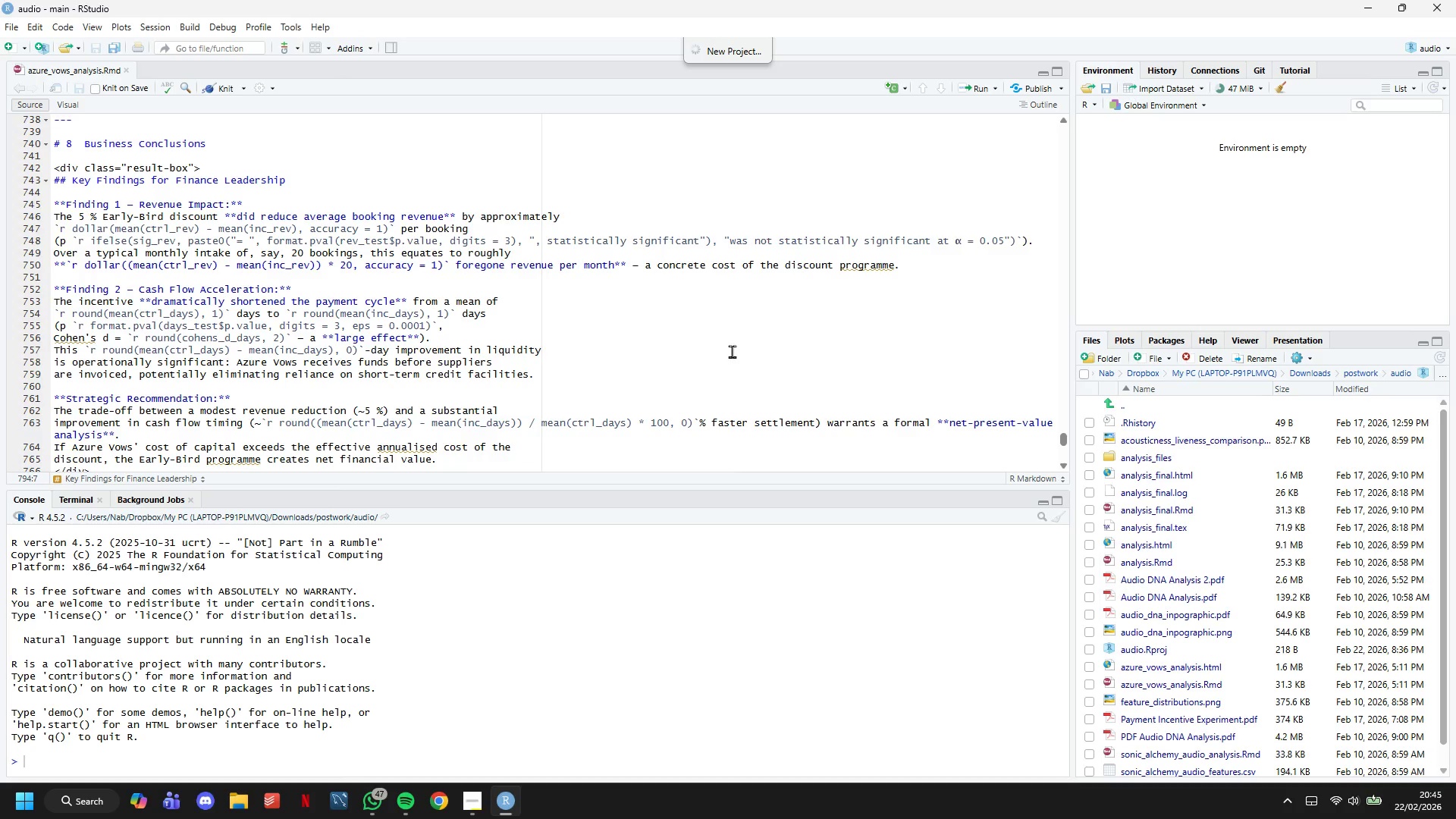 
mouse_move([738, 381])
 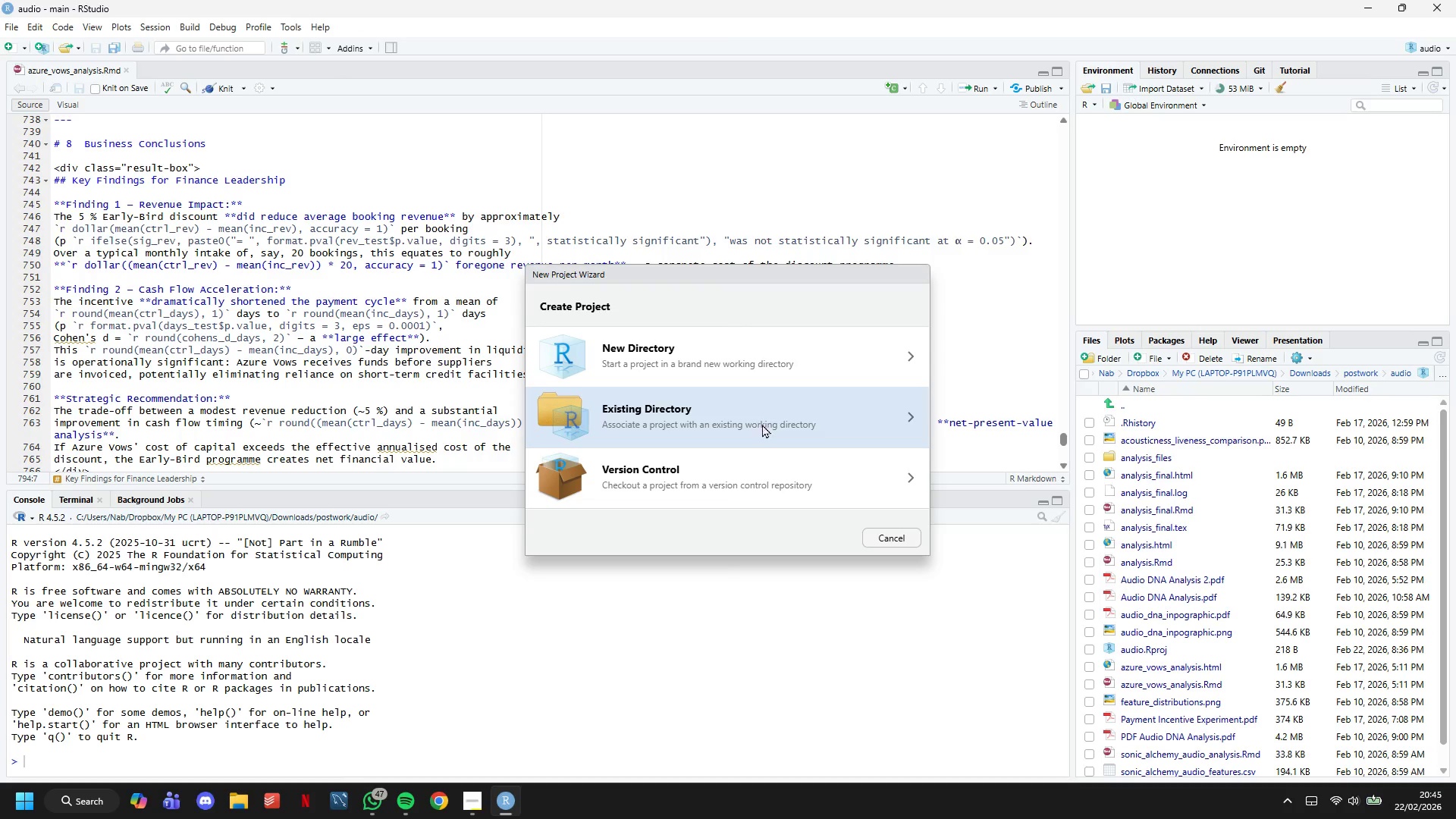 
left_click_drag(start_coordinate=[763, 425], to_coordinate=[764, 428])
 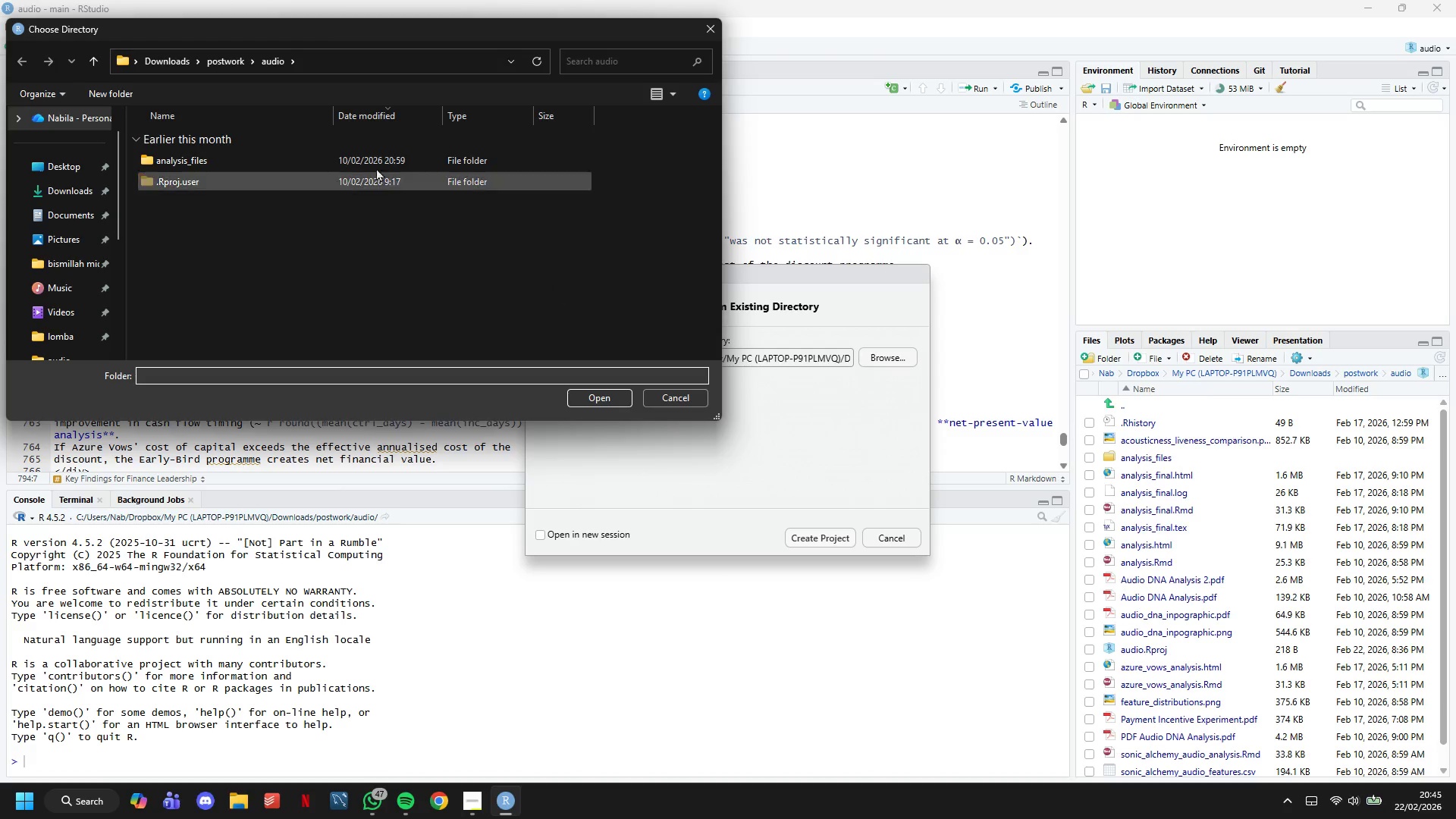 
left_click([231, 64])
 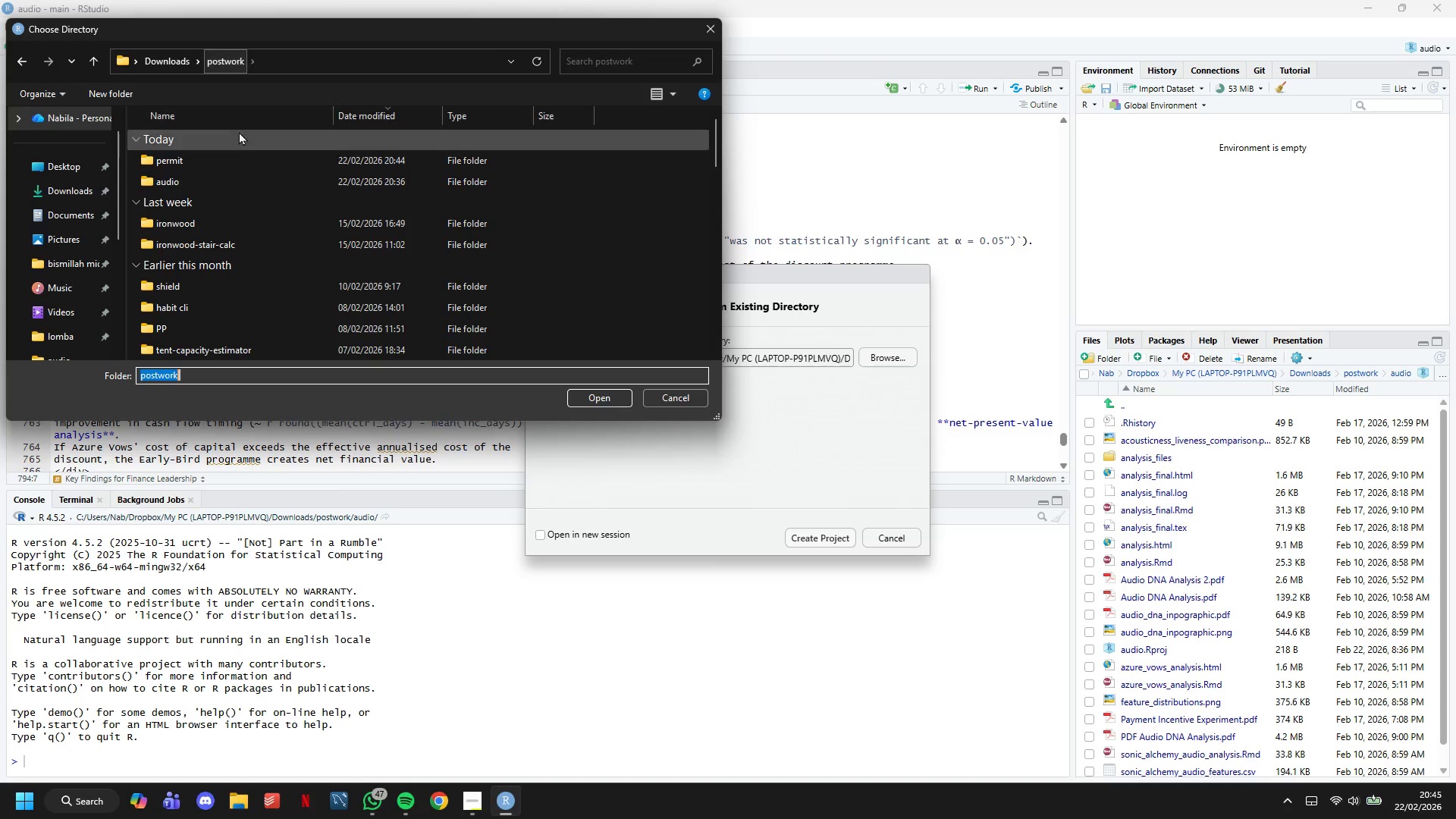 
left_click([238, 158])
 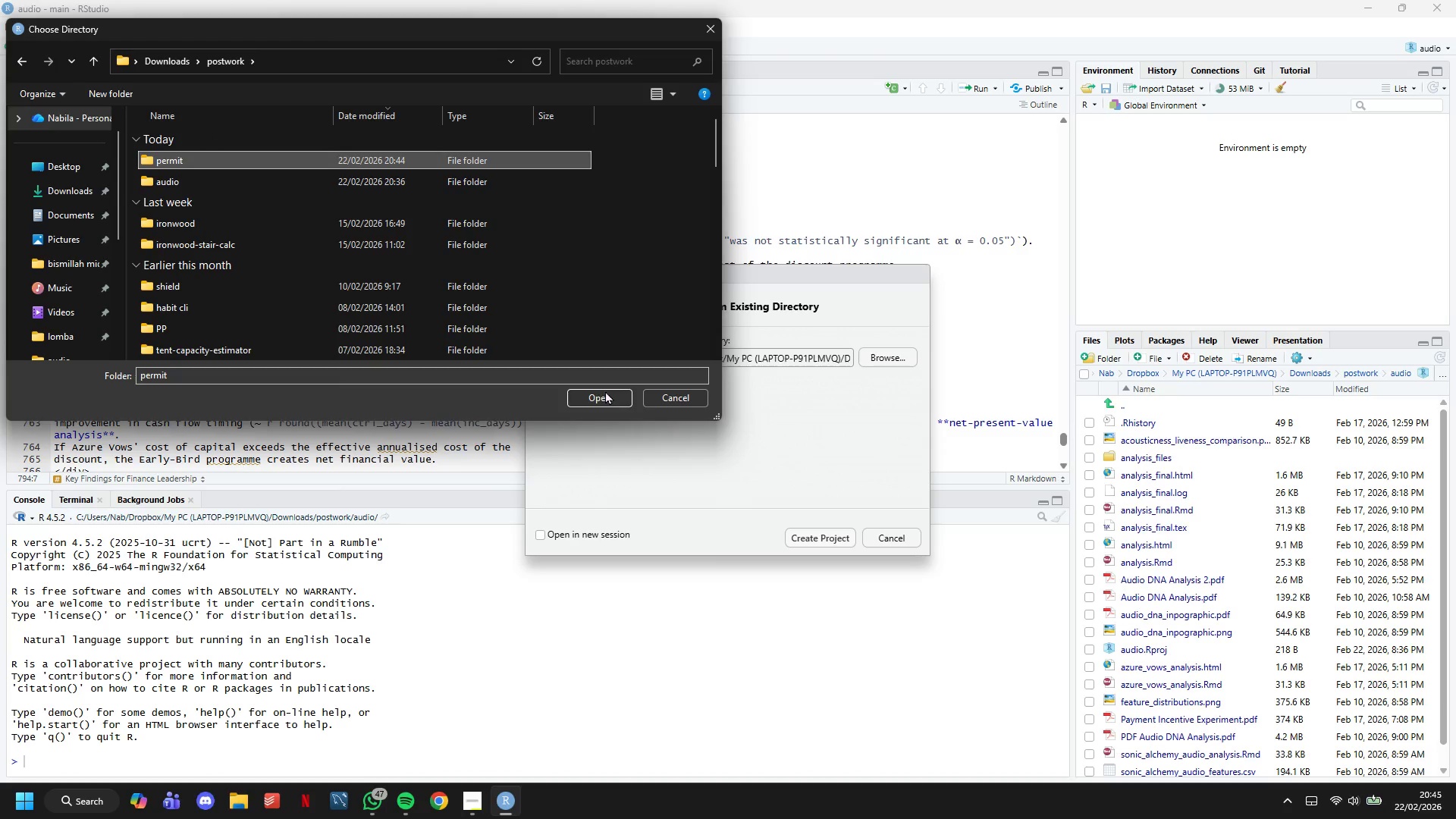 
left_click([610, 393])
 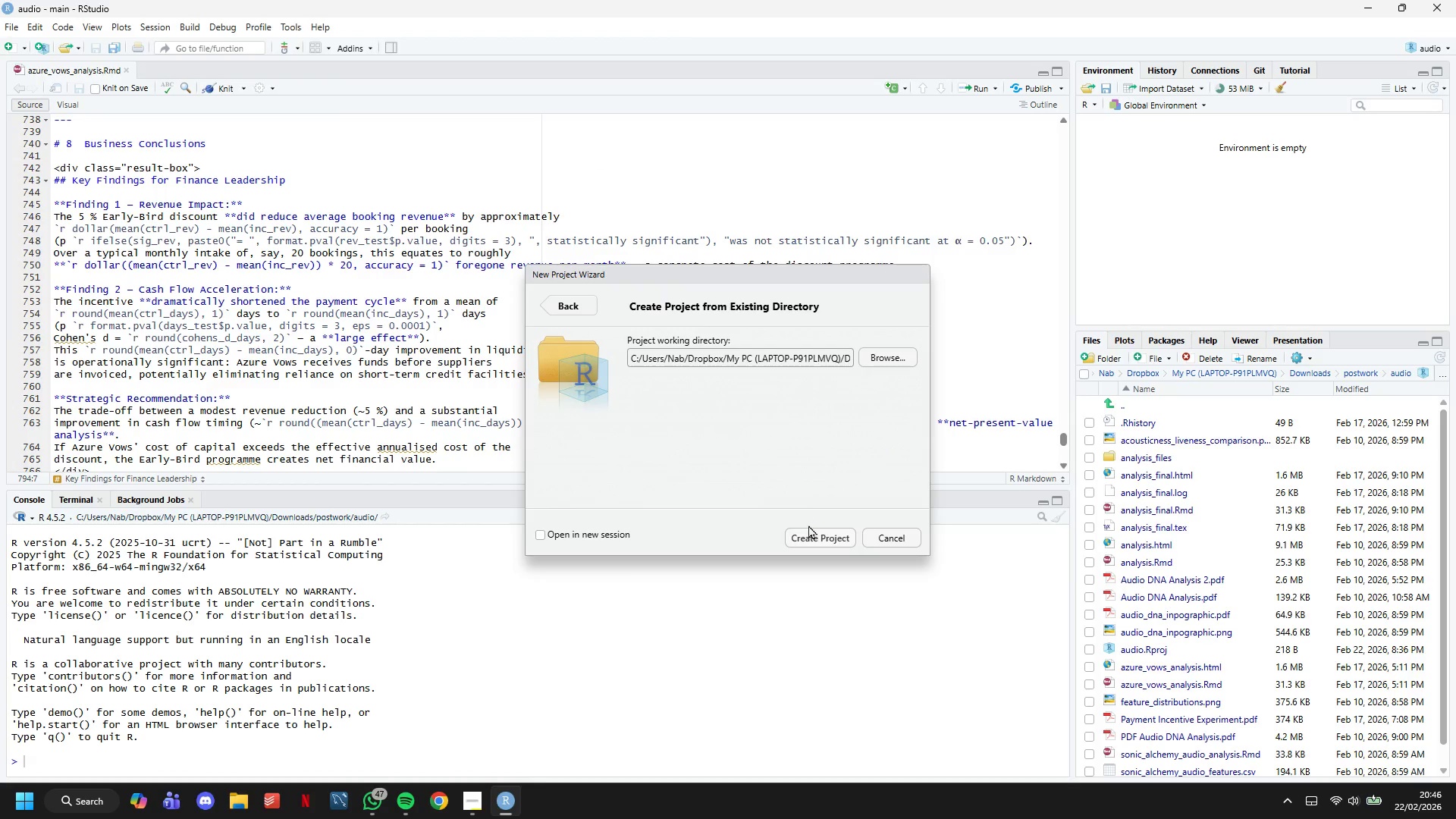 
left_click([813, 537])
 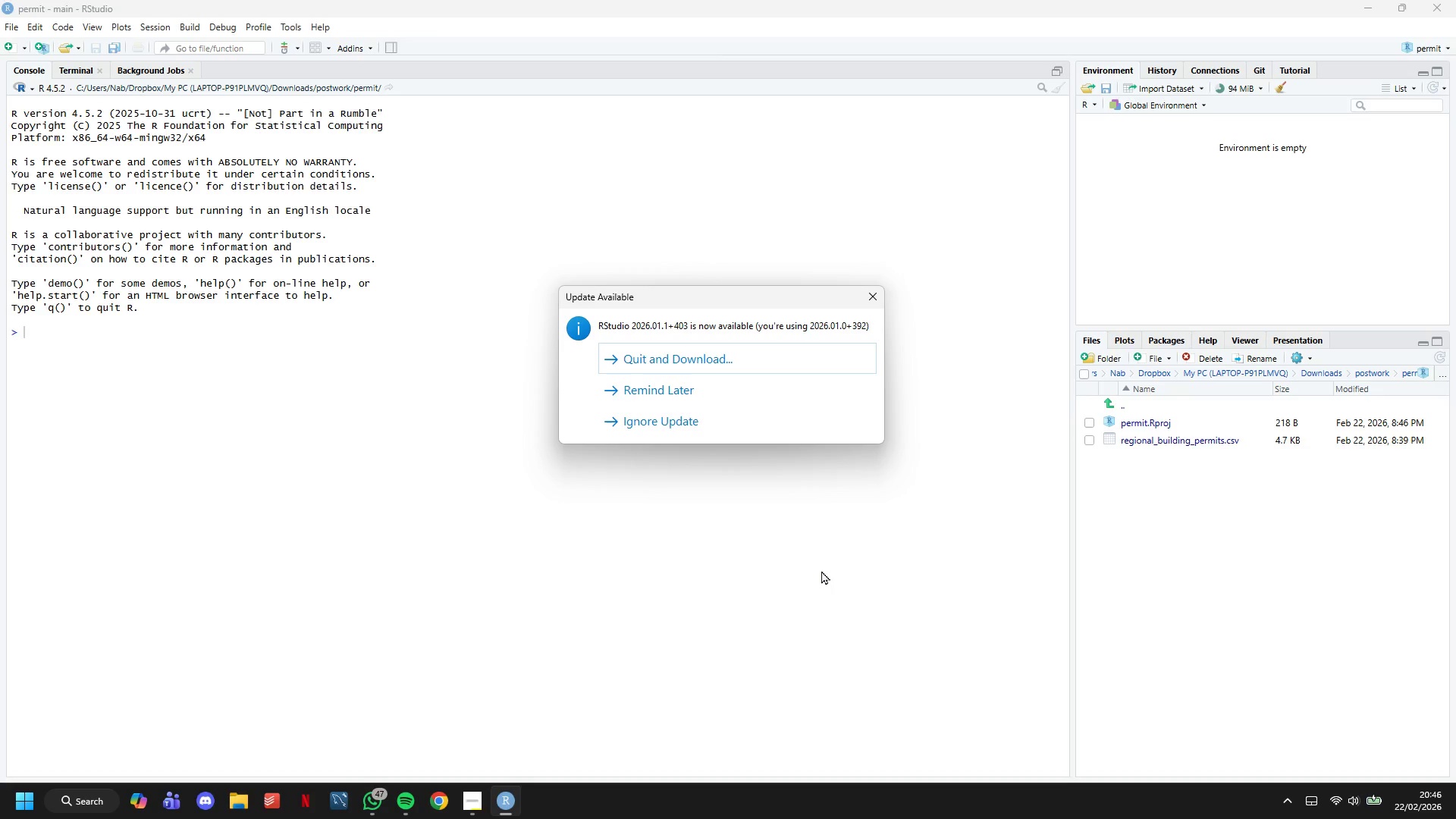 
wait(16.81)
 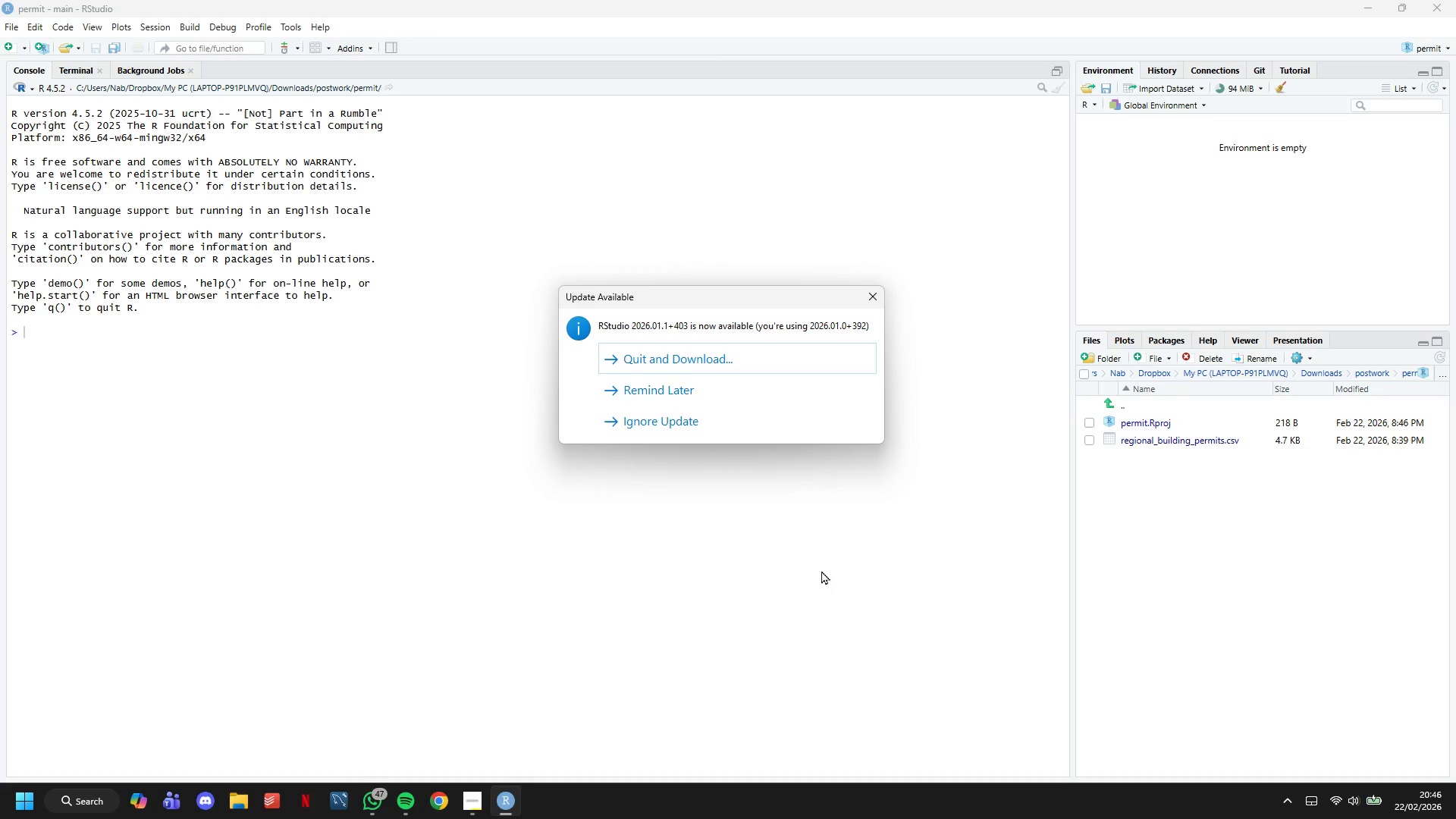 
left_click([738, 391])
 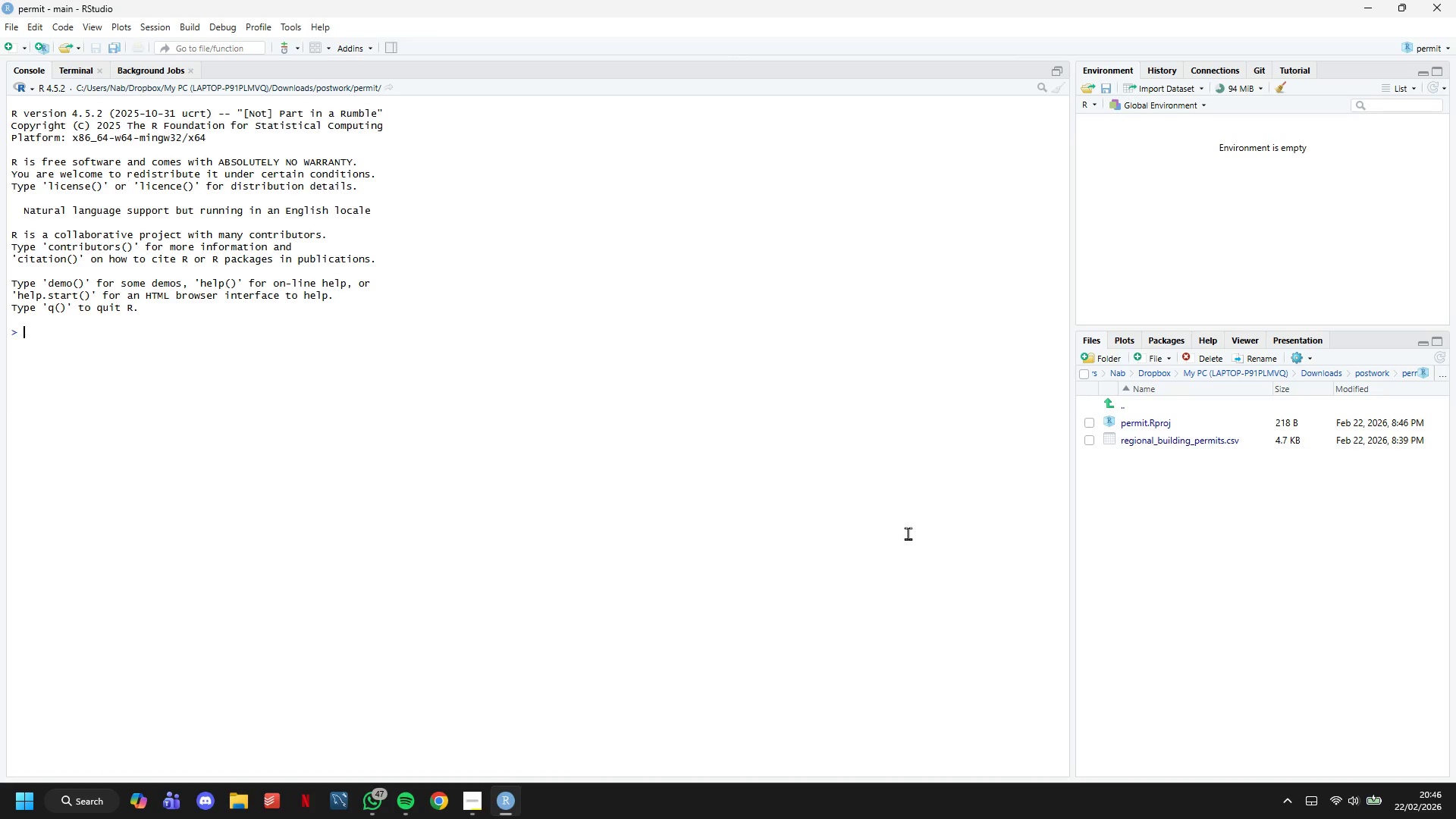 
wait(9.52)
 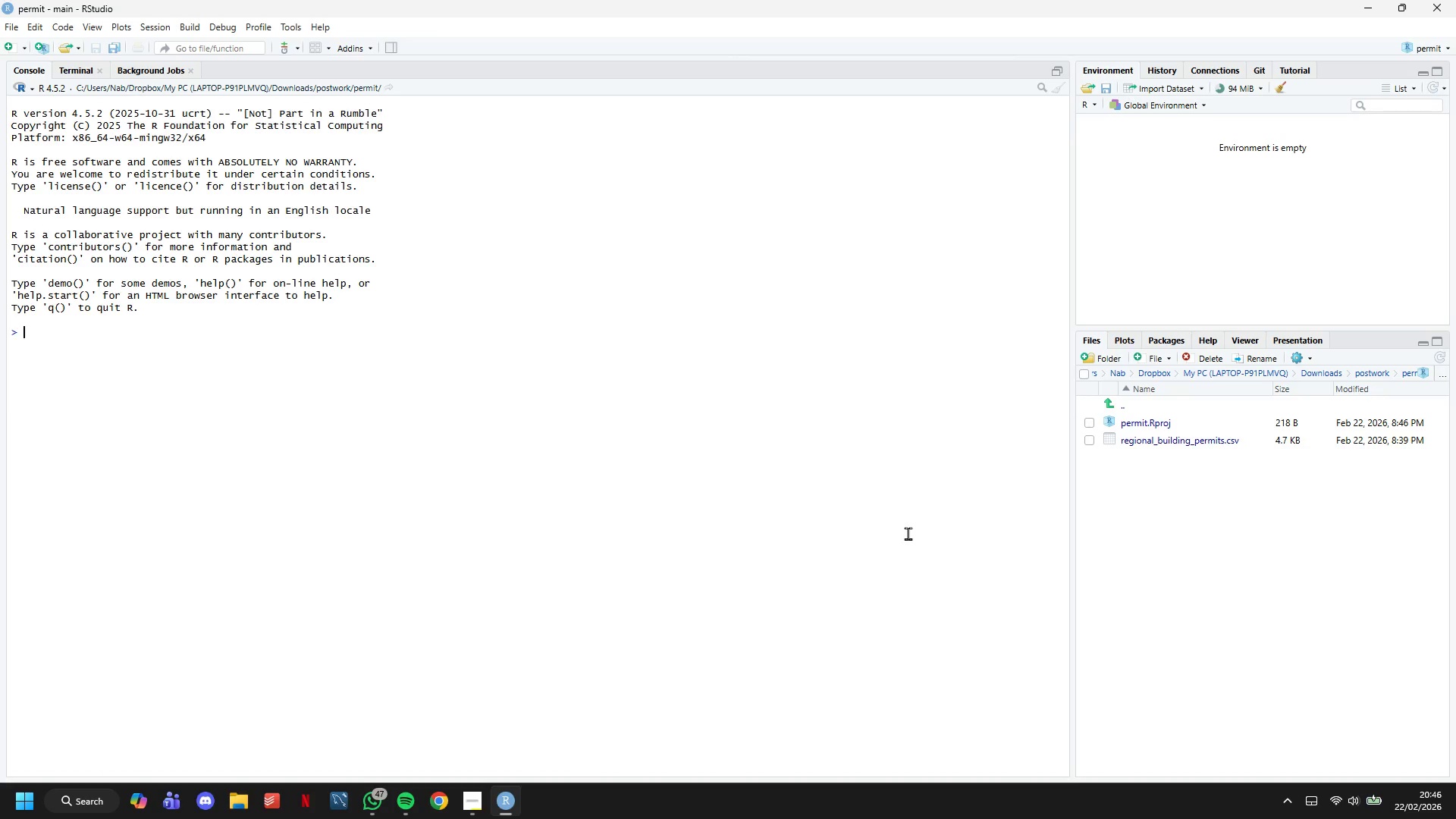 
left_click([6, 24])